 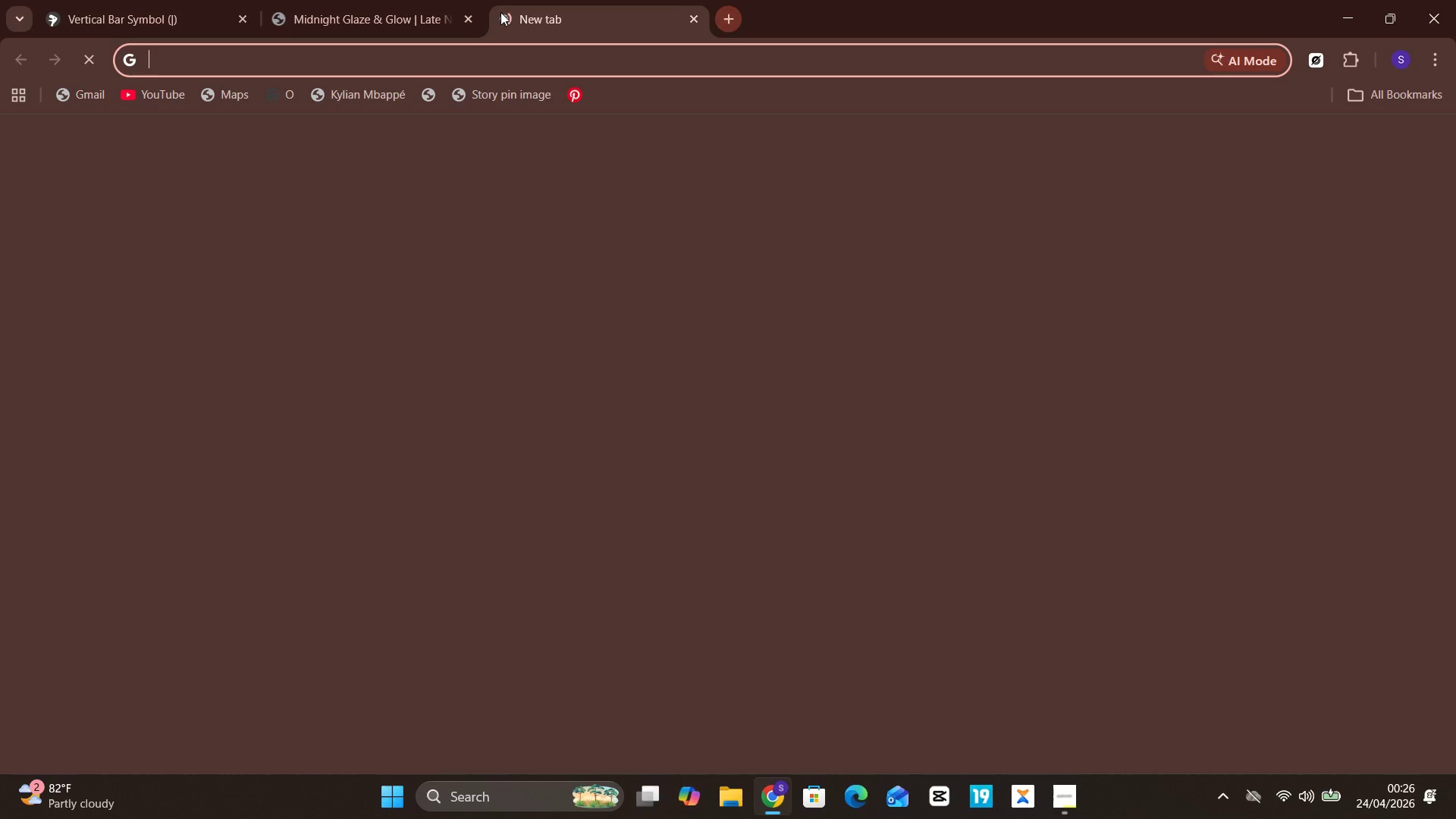 
type(shp)
 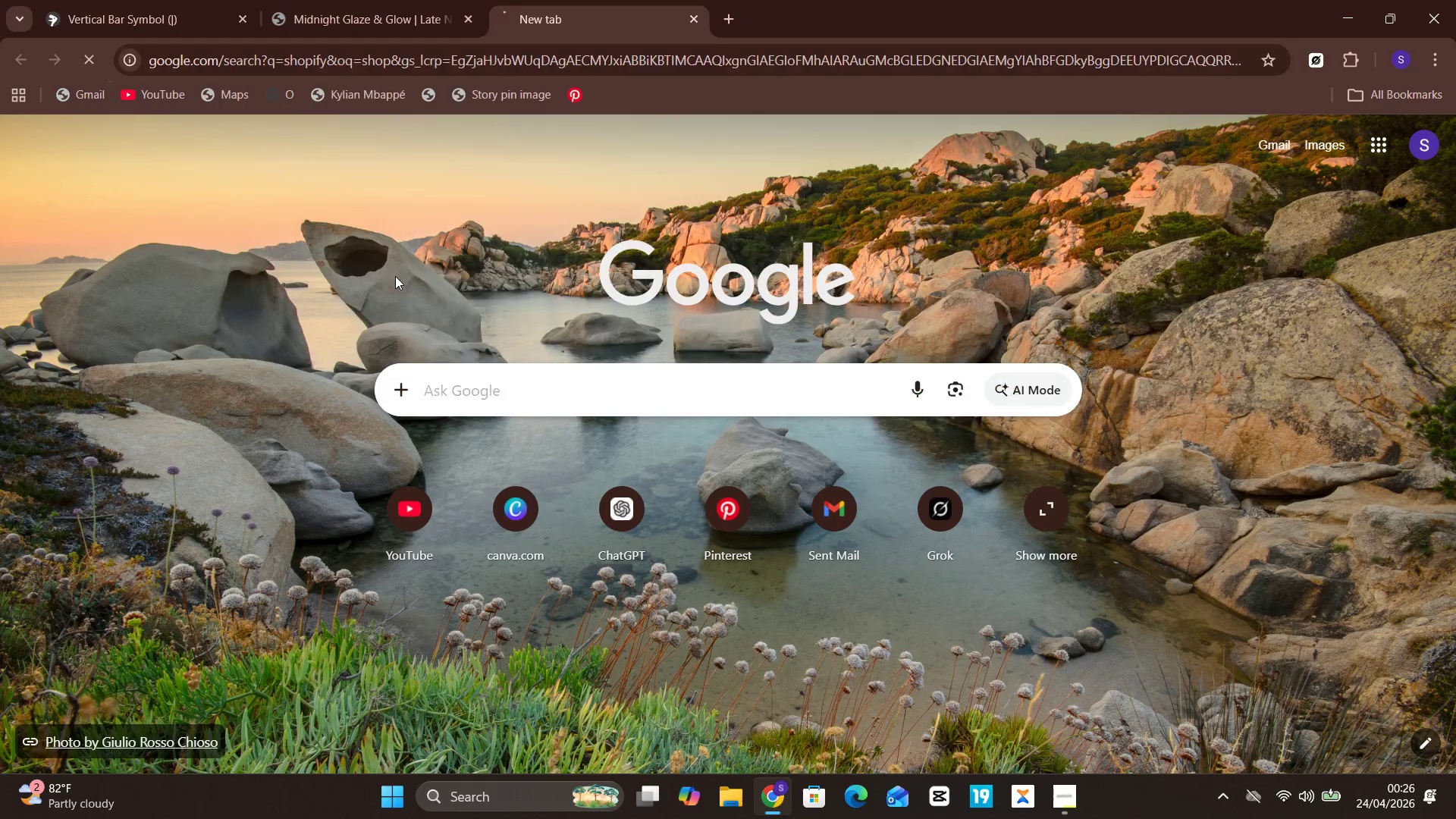 
key(Enter)
 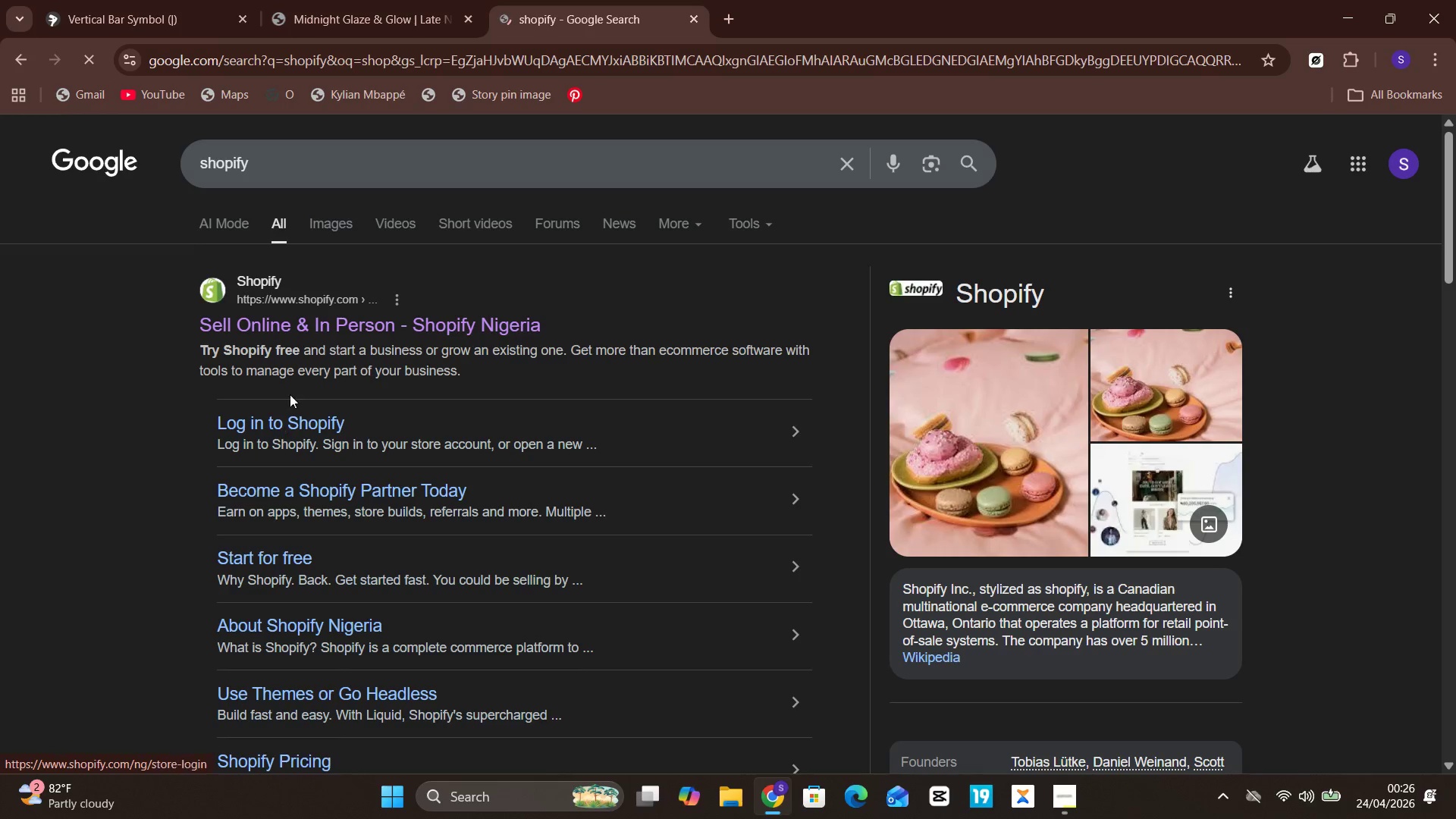 
left_click([306, 335])
 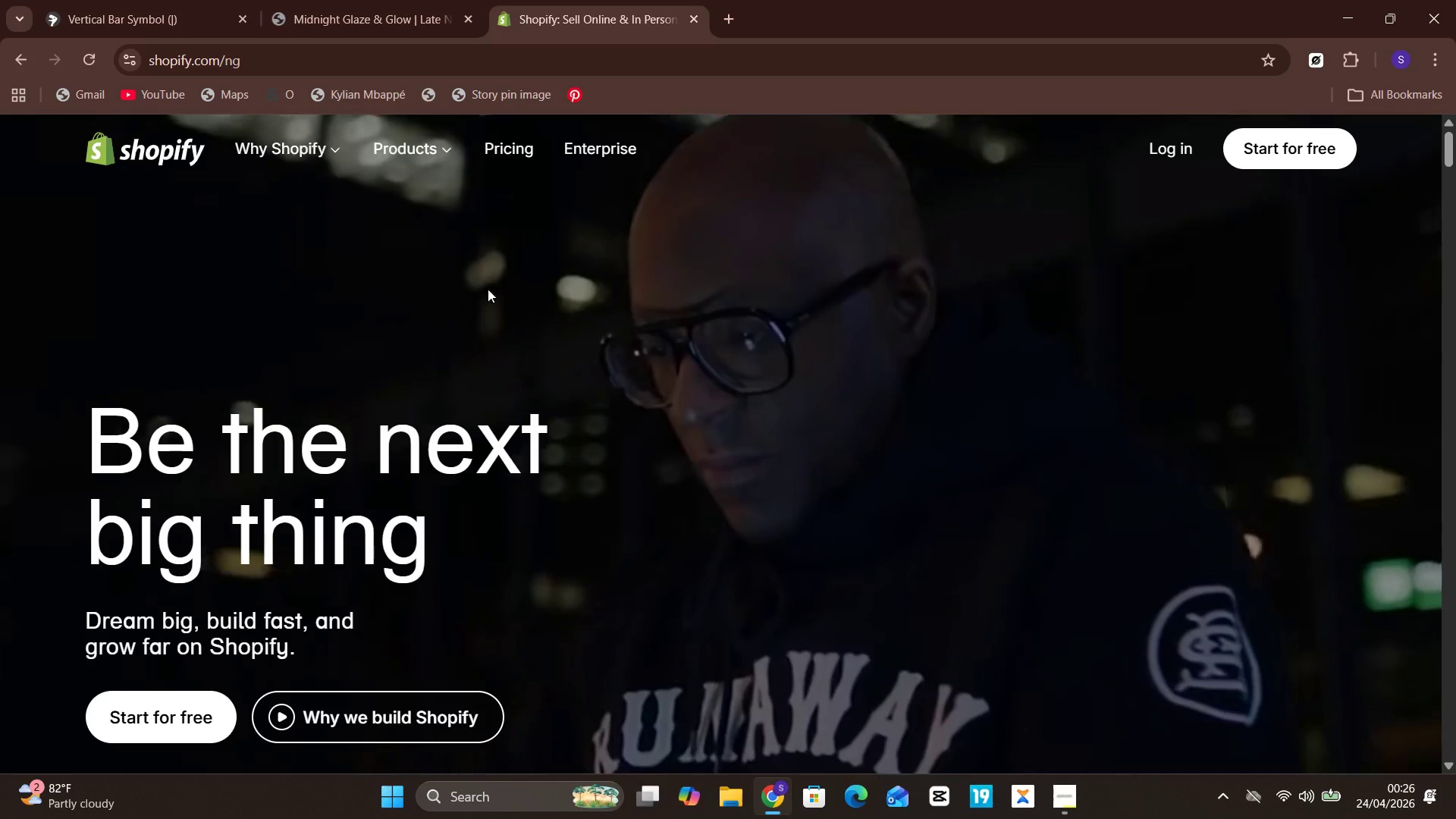 
wait(6.22)
 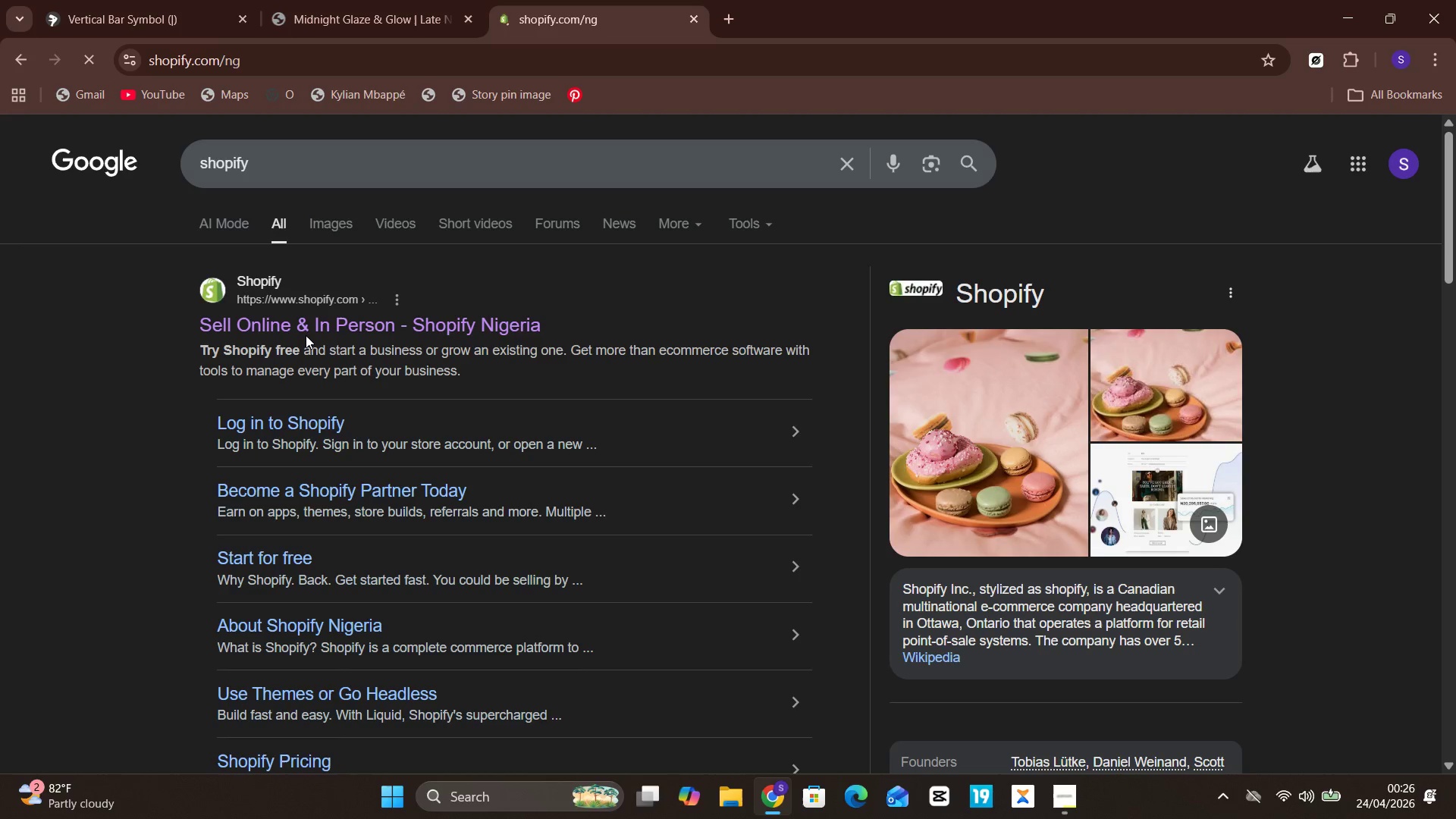 
left_click([1191, 148])
 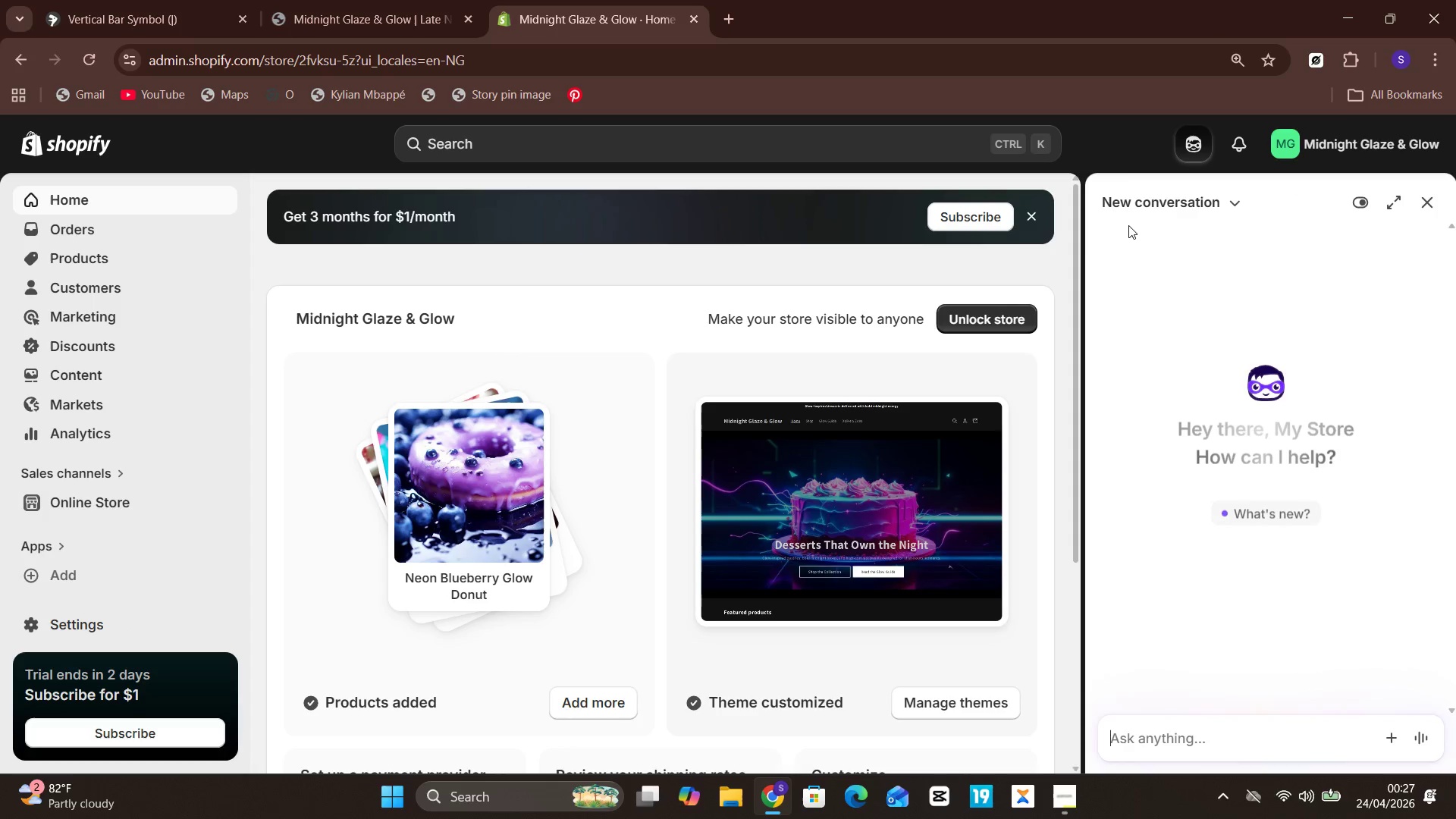 
wait(20.17)
 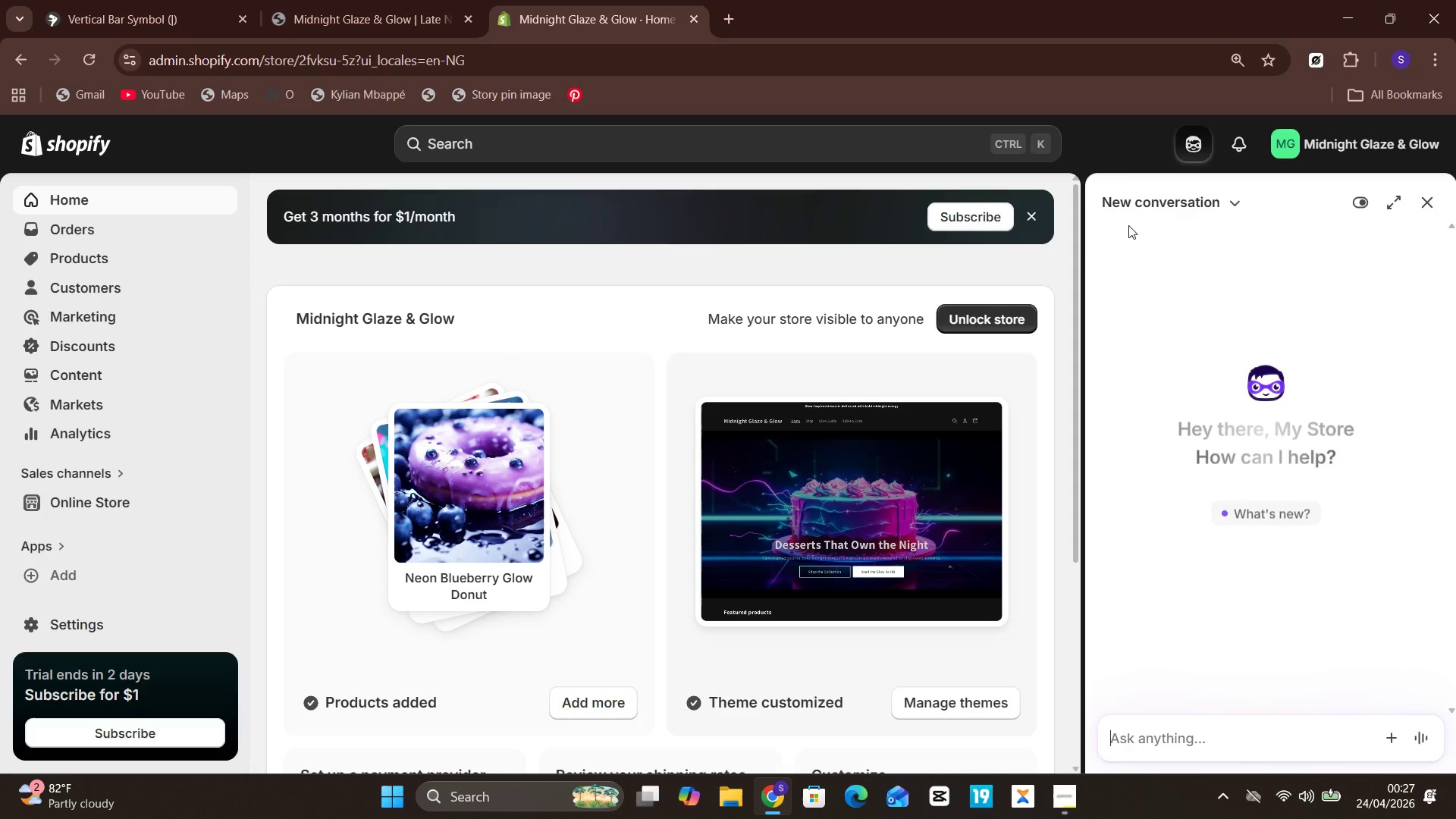 
left_click([1365, 136])
 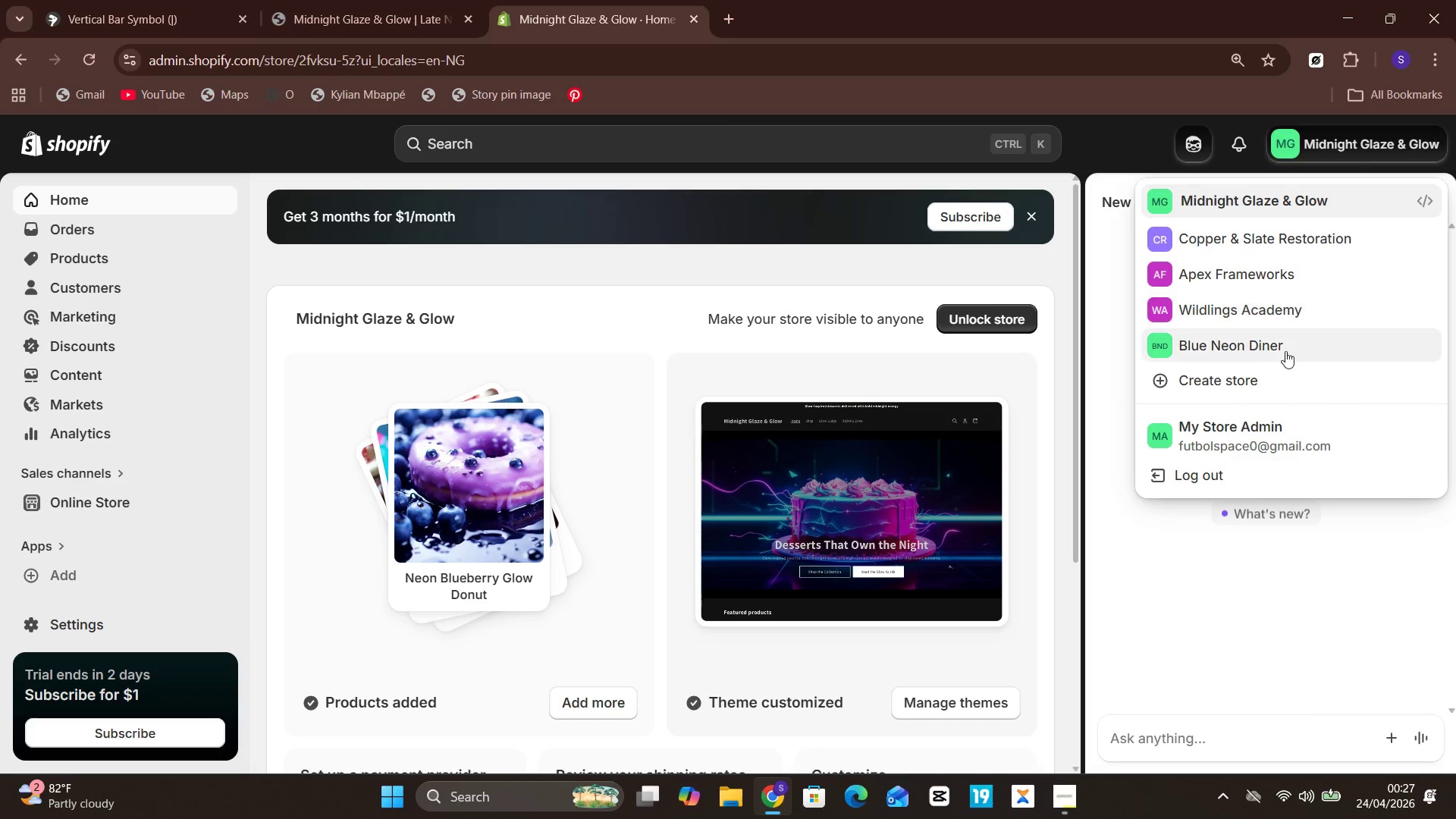 
left_click([1279, 368])
 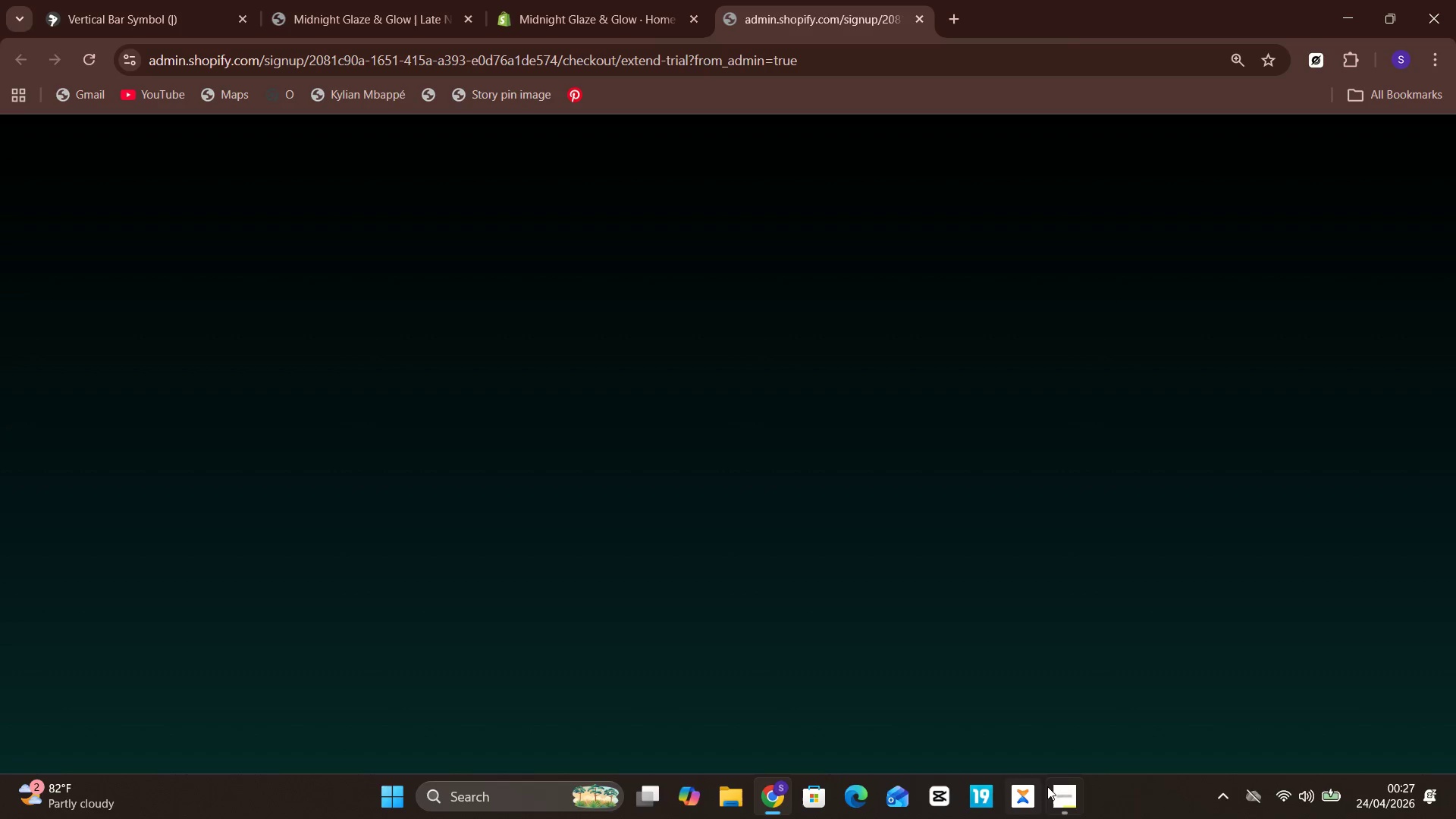 
wait(5.72)
 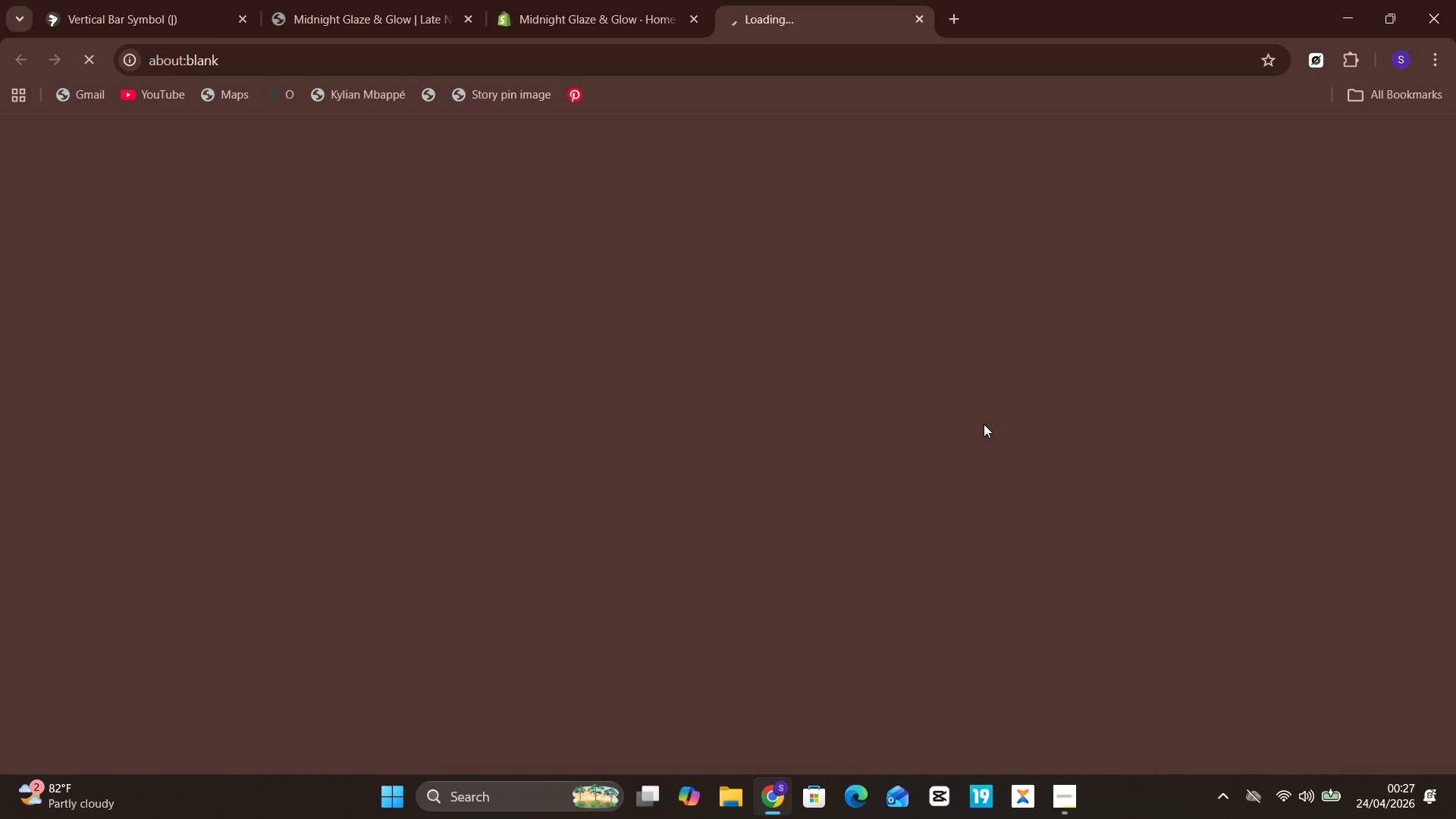 
left_click([1056, 698])